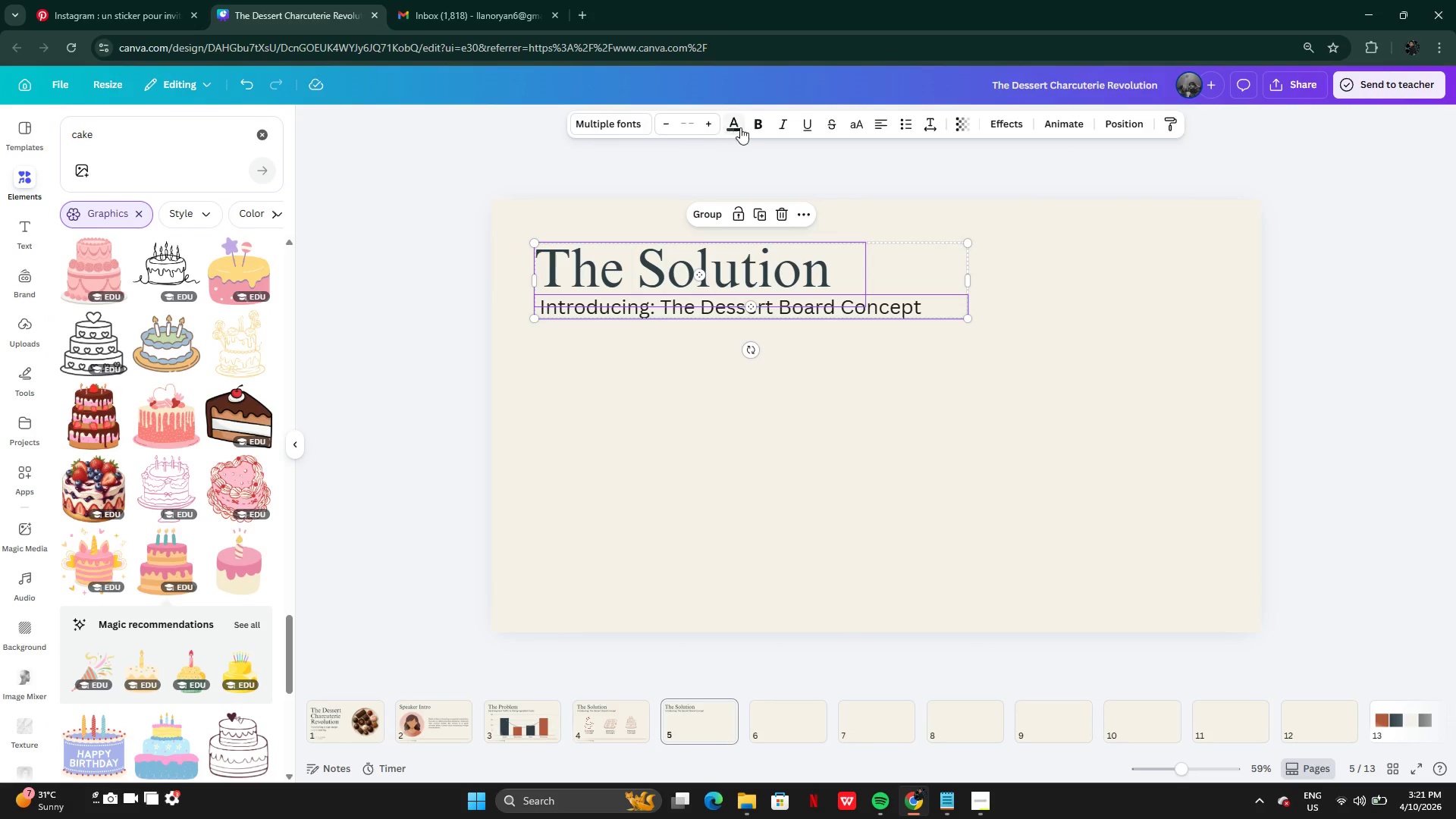 
left_click([742, 127])
 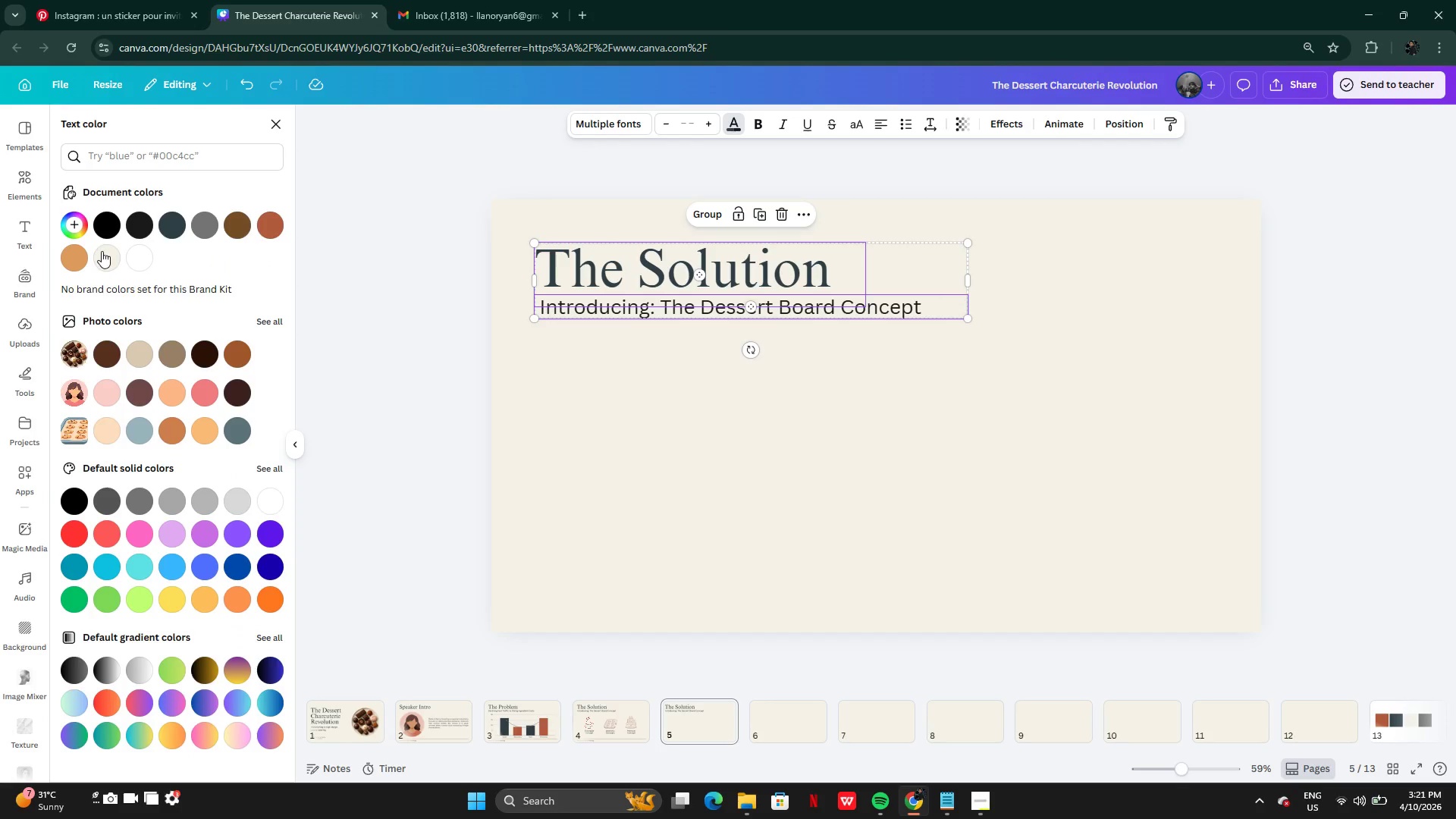 
left_click([101, 254])
 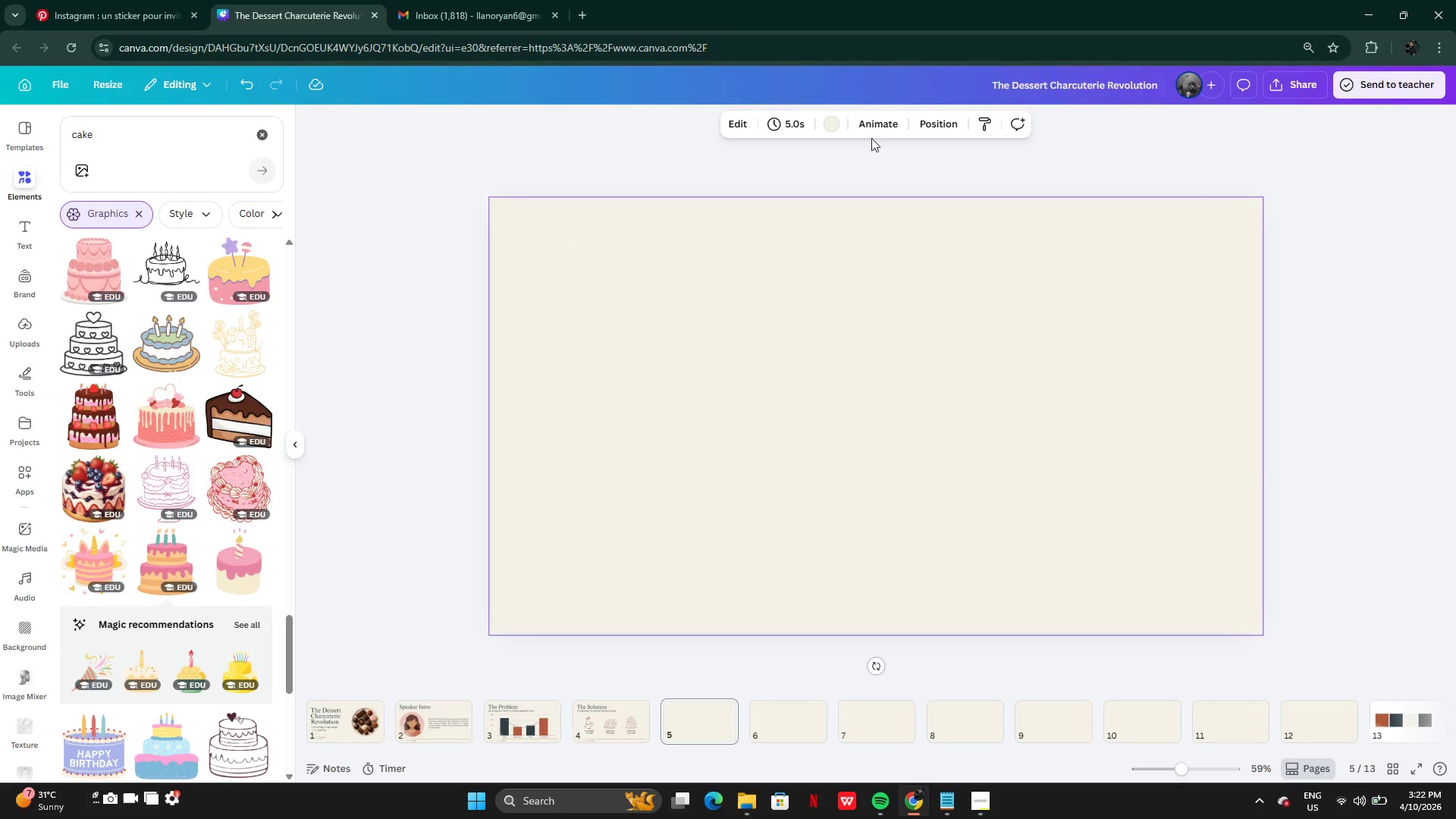 
left_click([834, 127])
 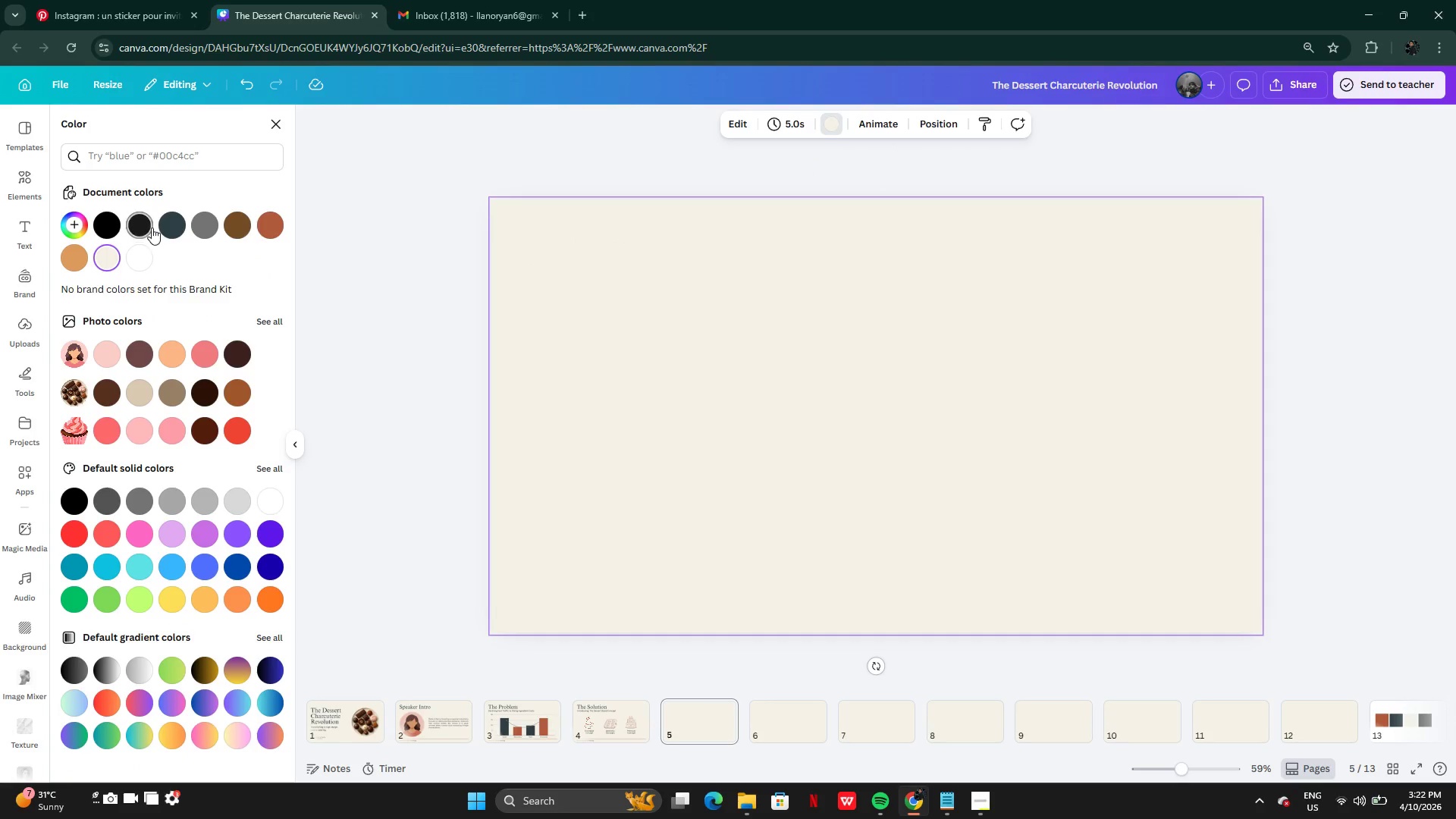 
left_click([144, 226])
 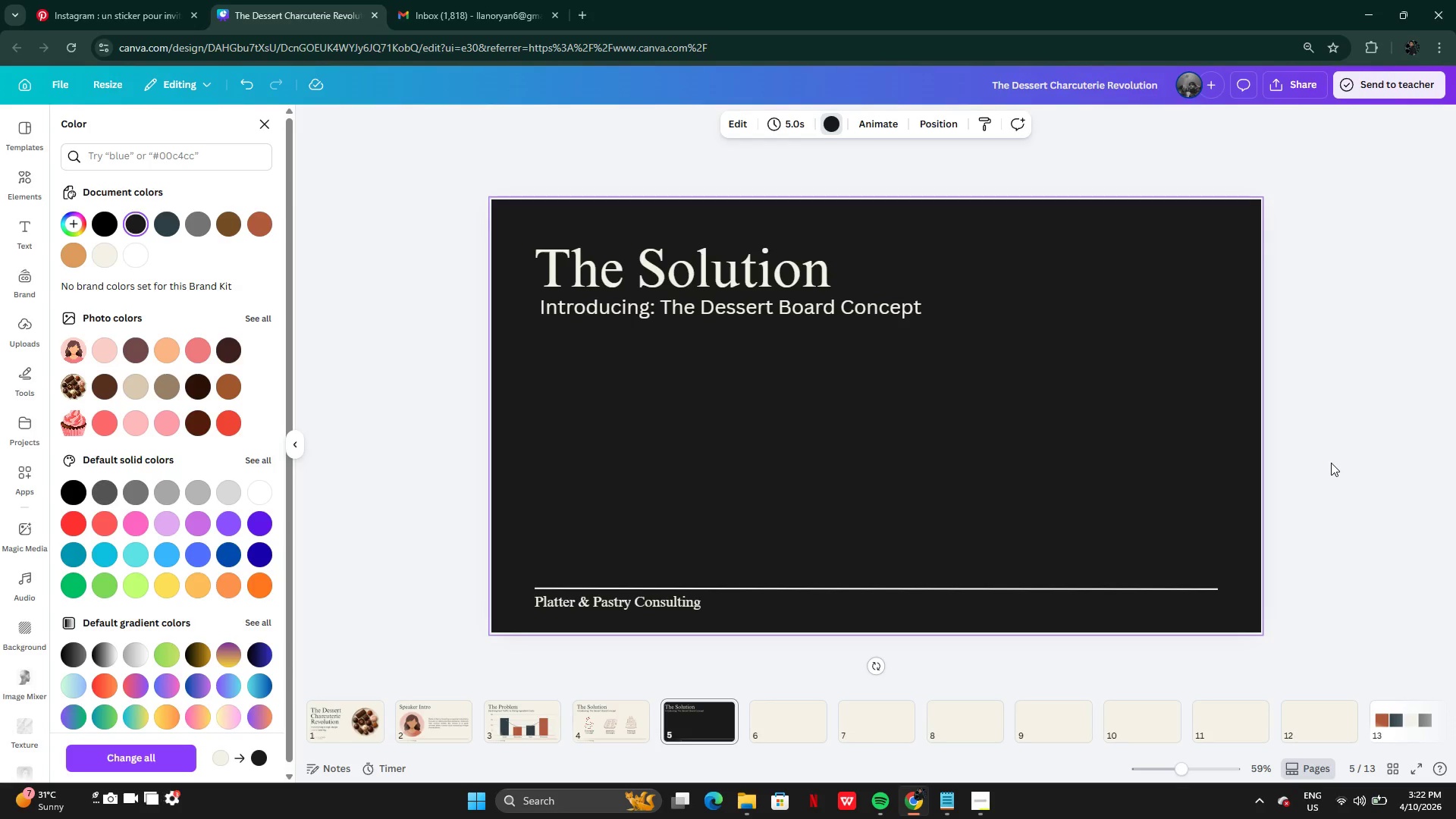 
double_click([1331, 463])
 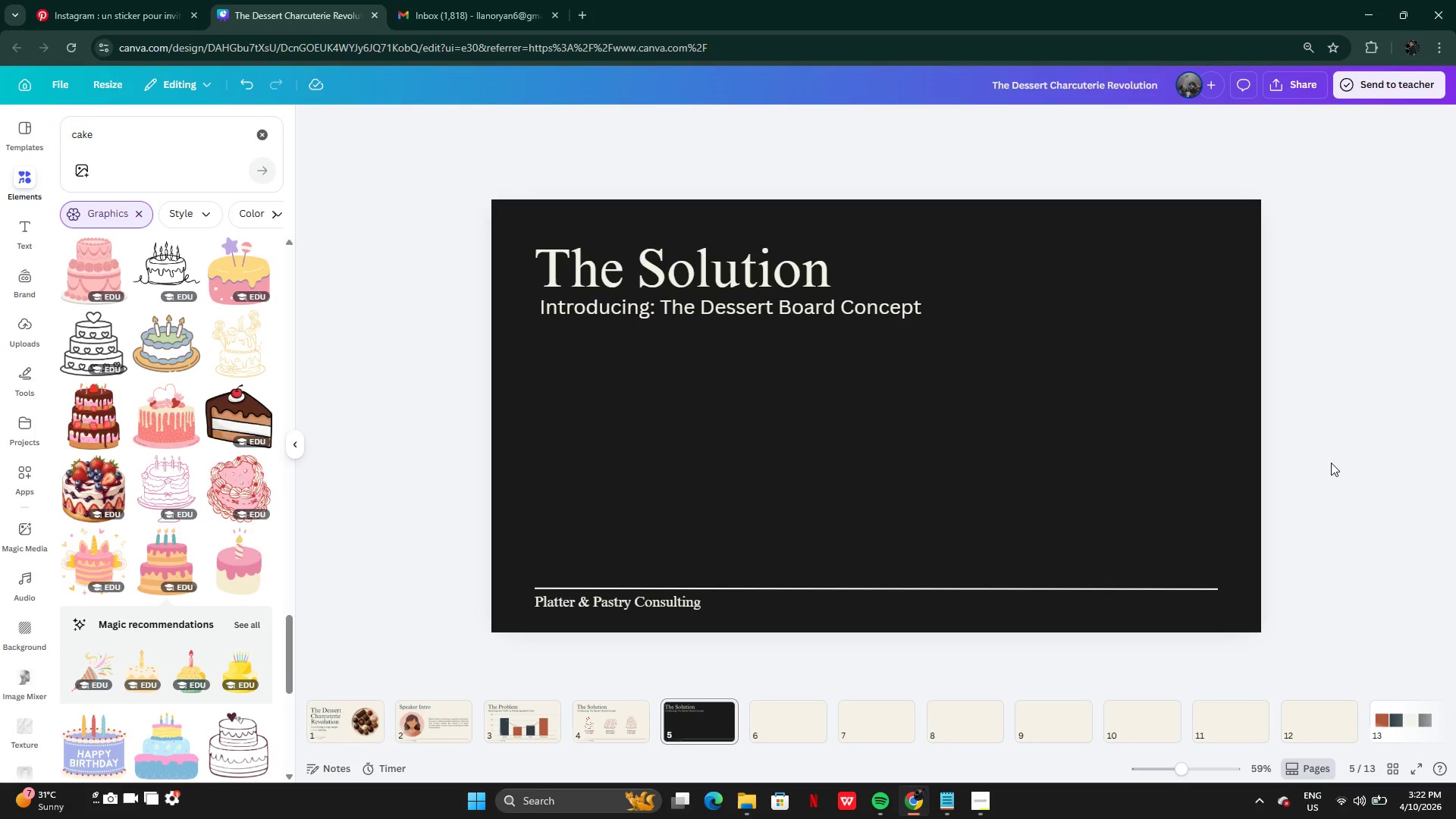 
wait(8.22)
 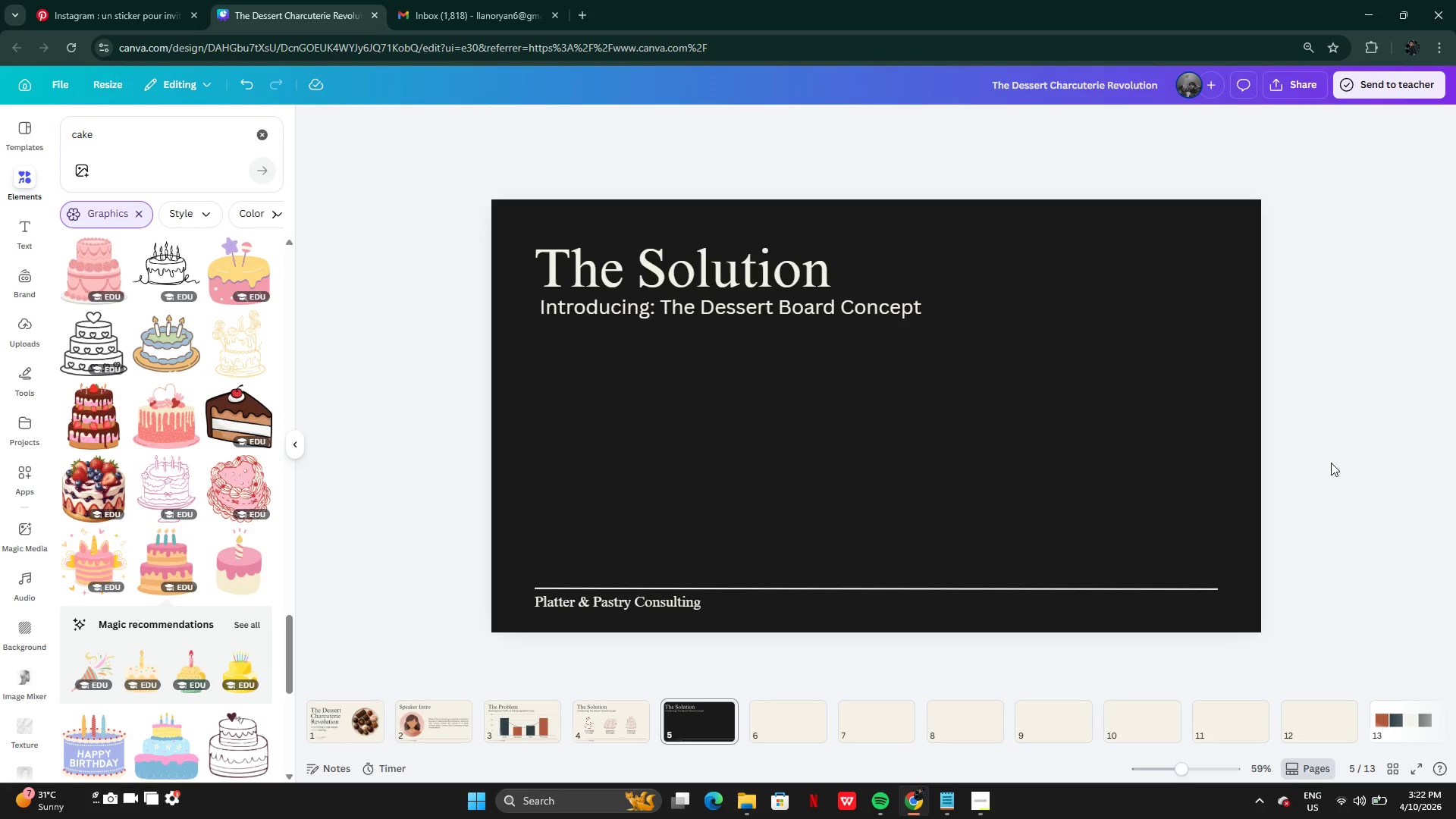 
left_click([525, 720])
 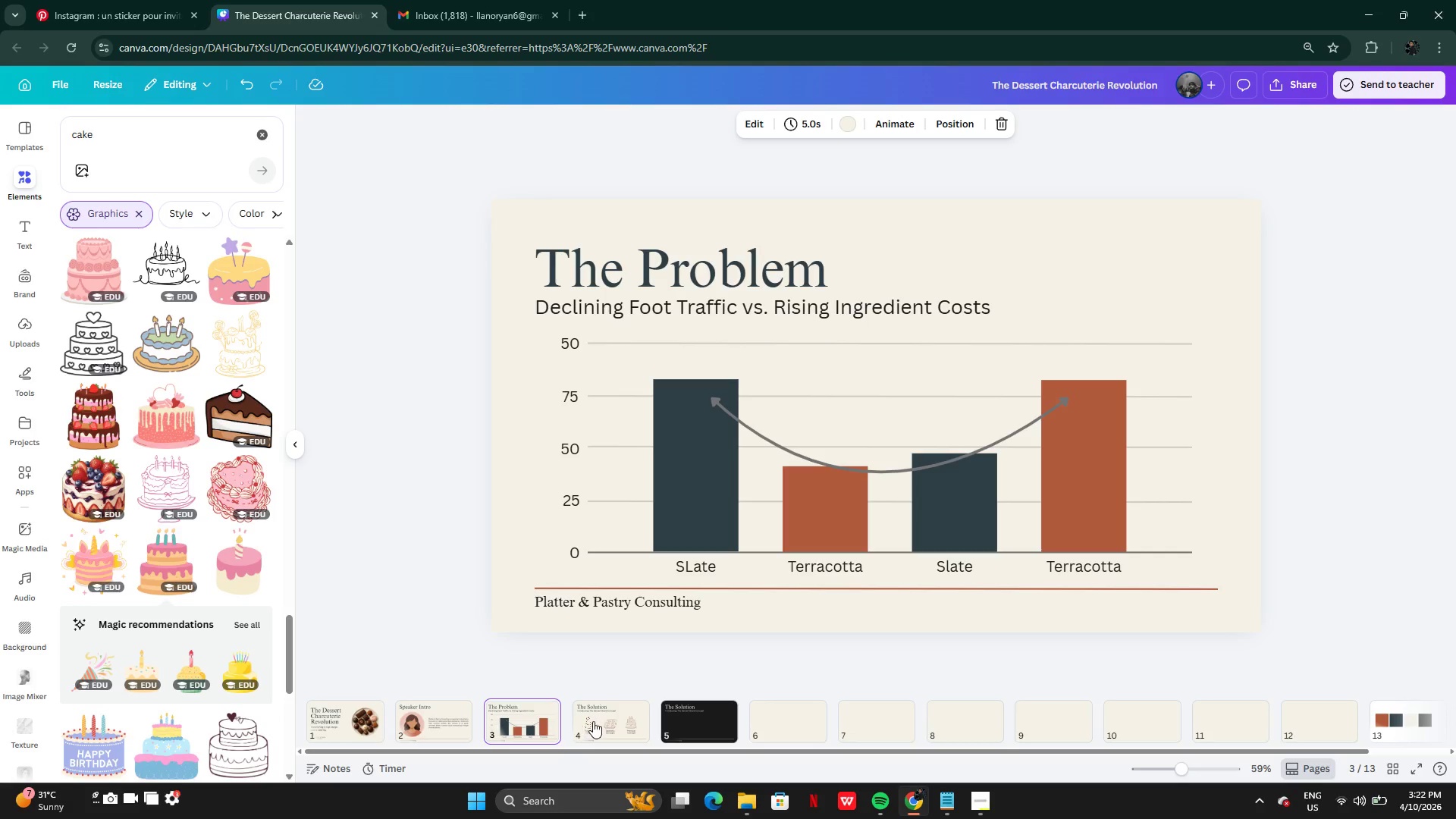 
left_click([593, 721])
 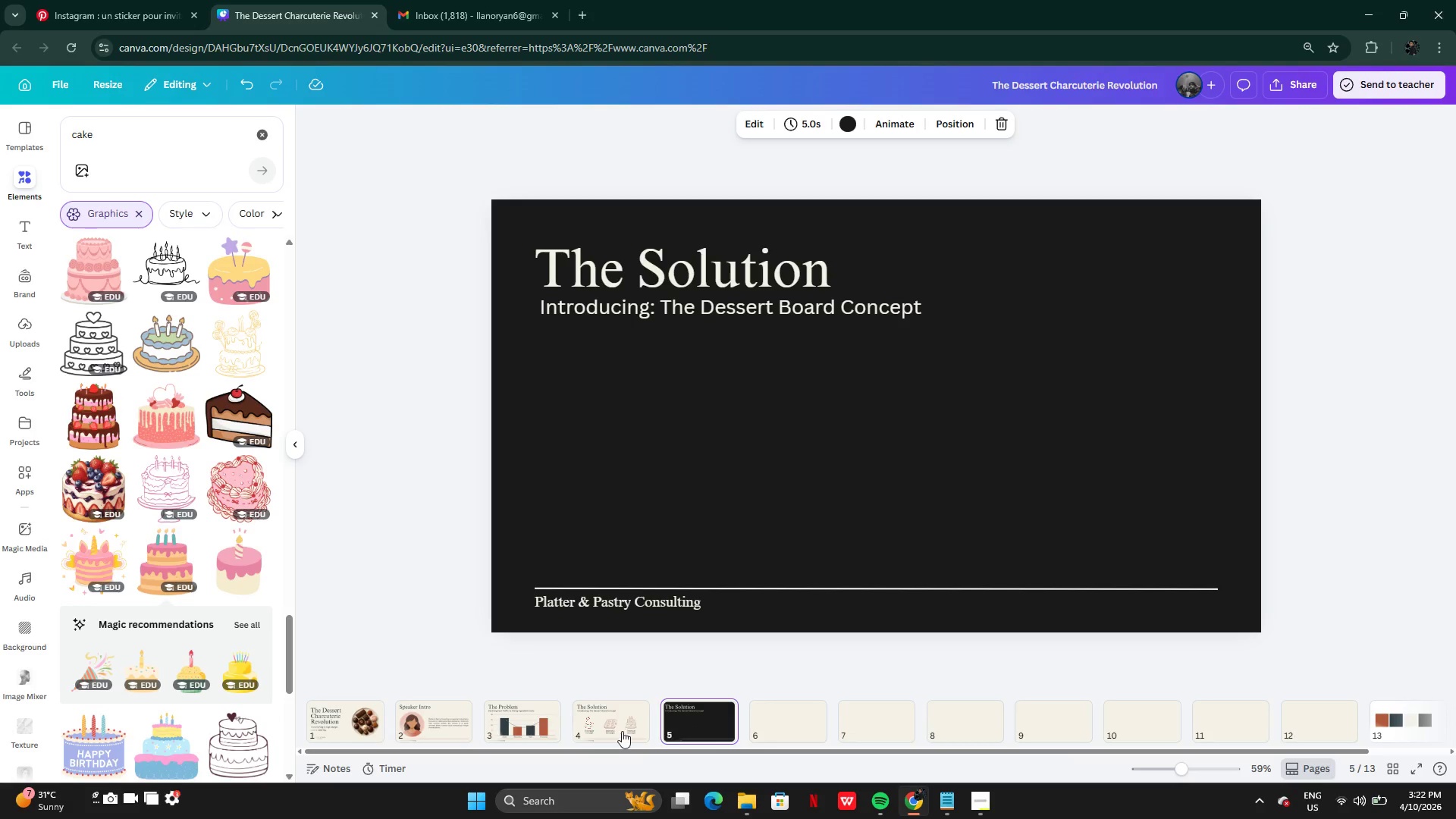 
left_click([613, 732])
 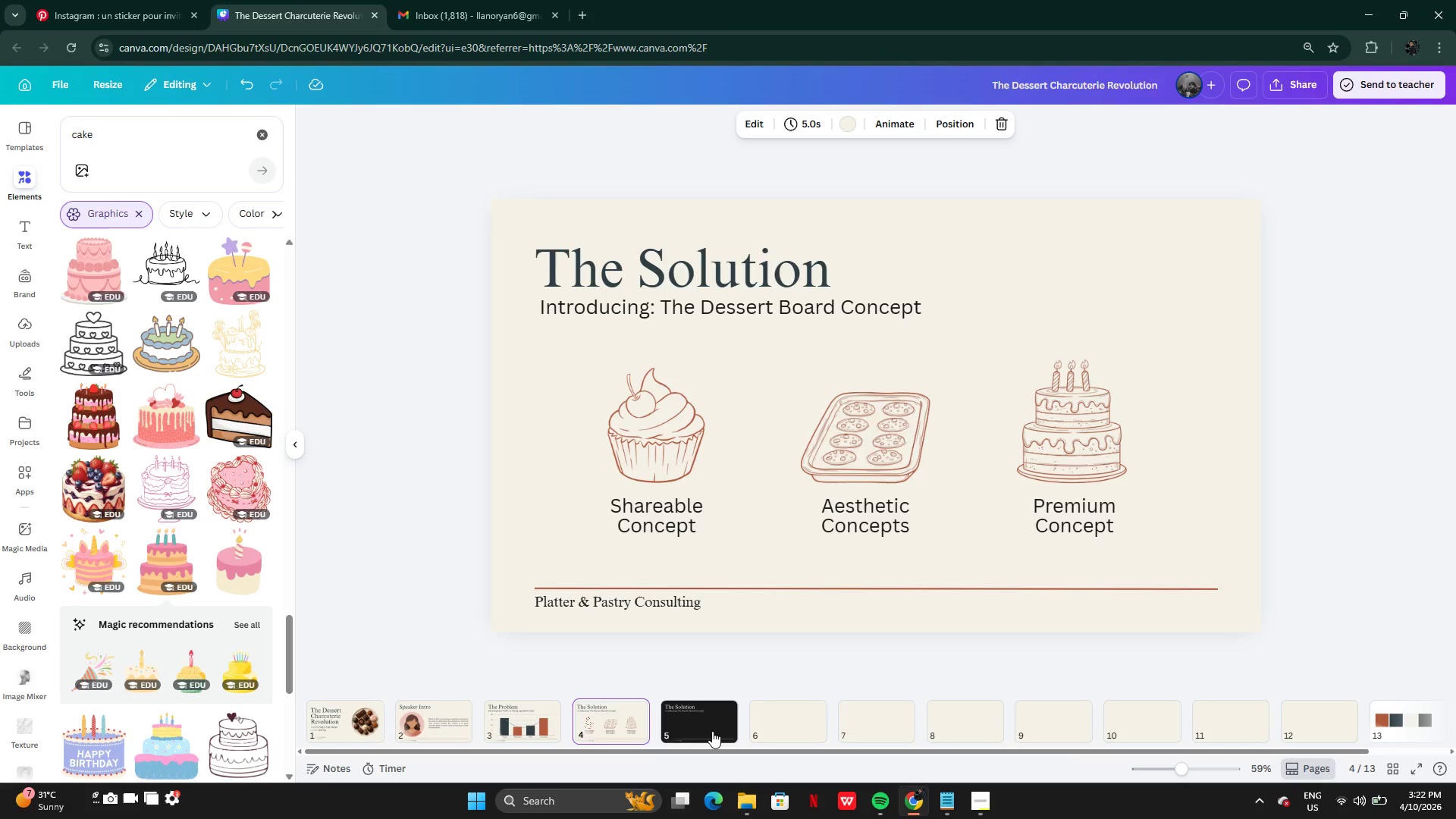 
left_click([713, 731])
 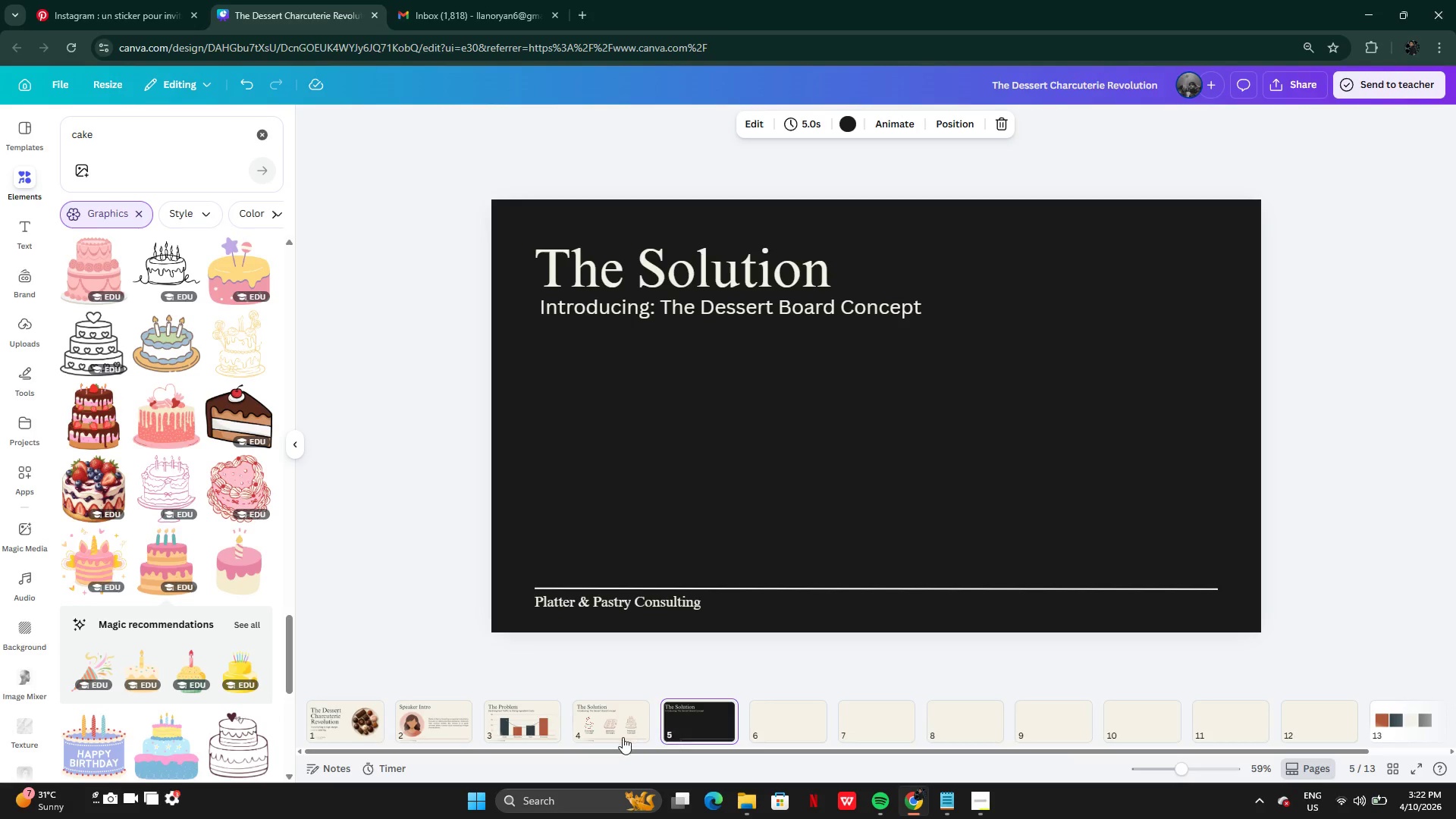 
left_click([622, 737])
 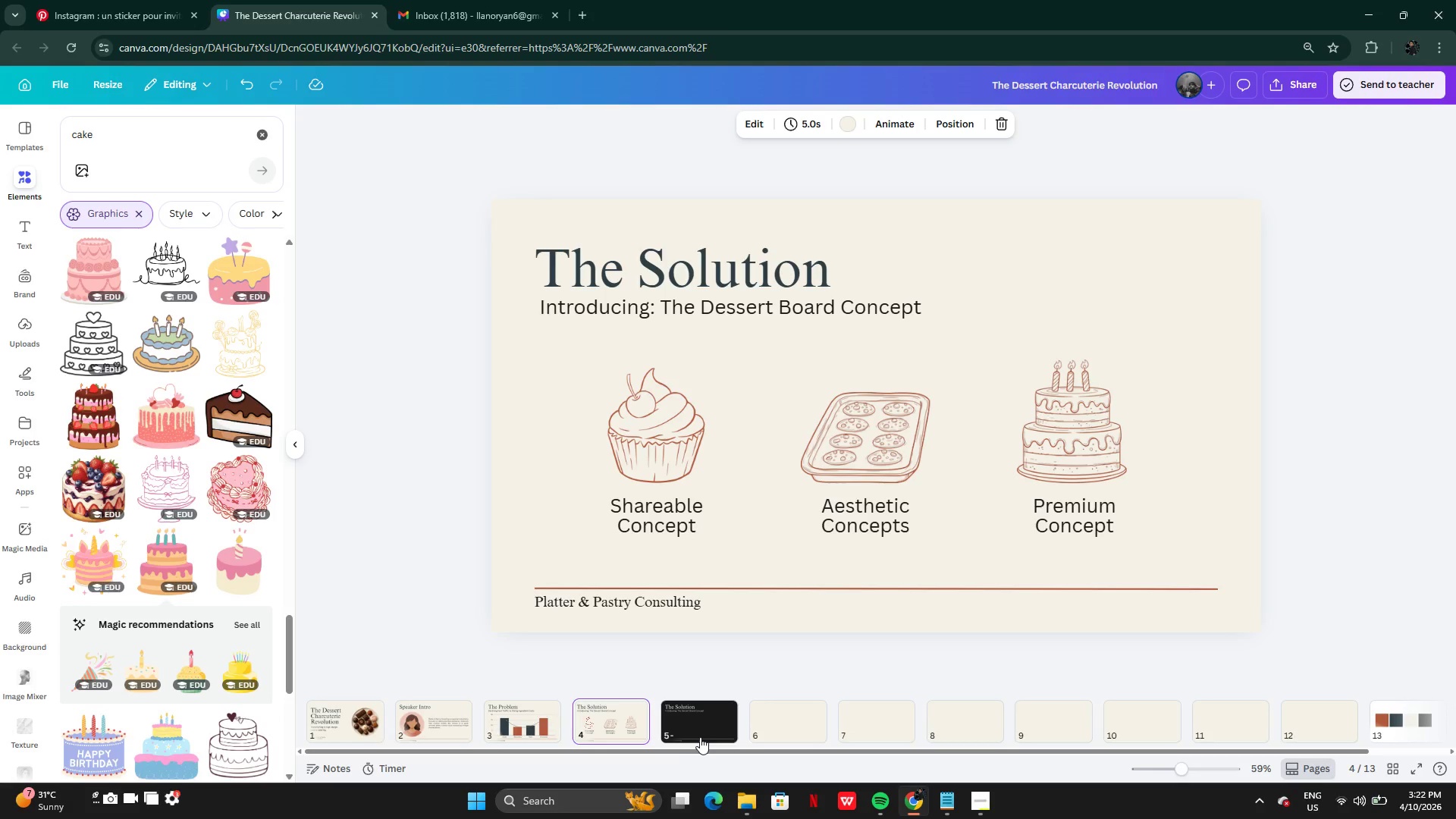 
left_click([700, 737])
 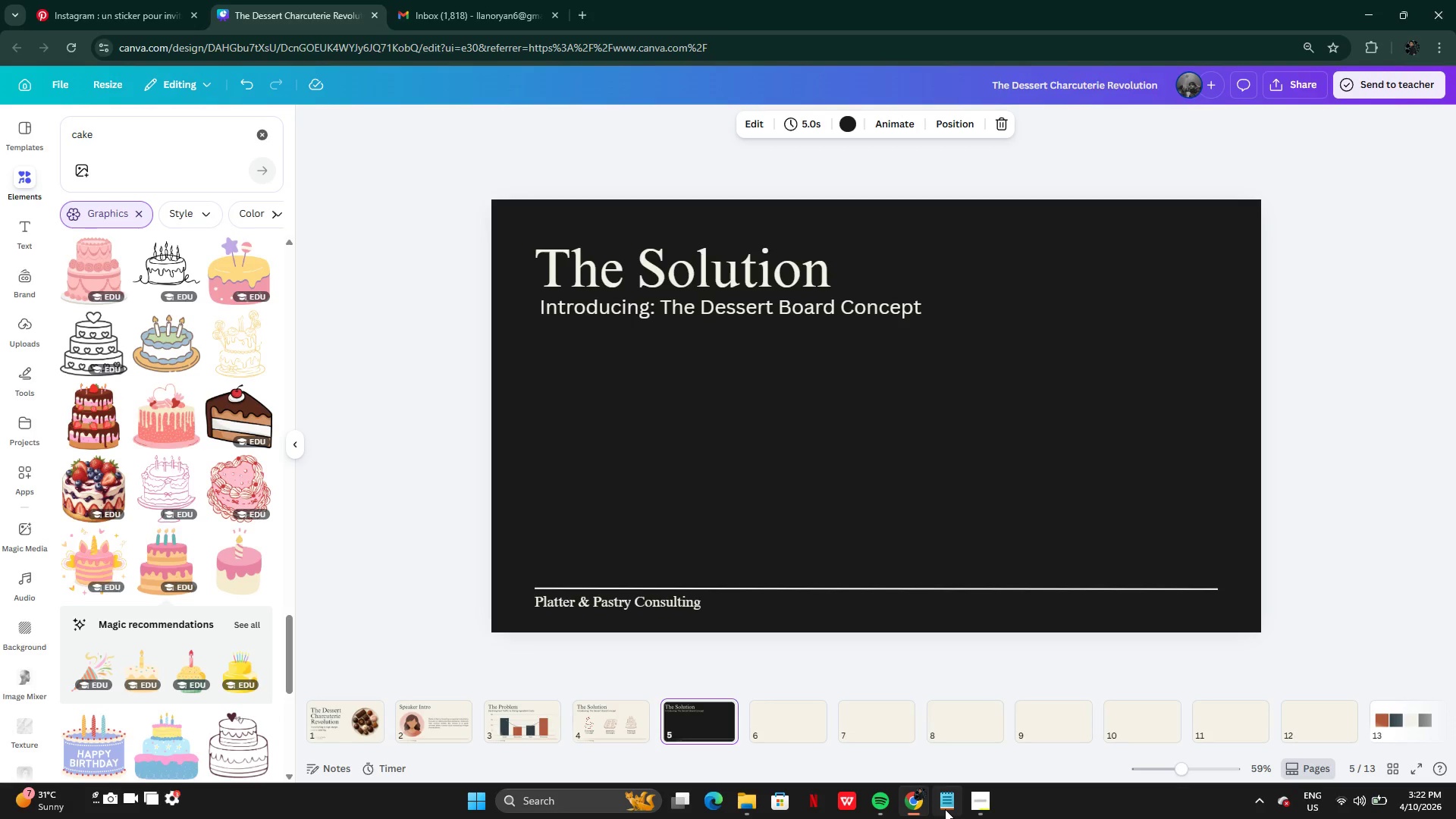 
left_click([945, 809])
 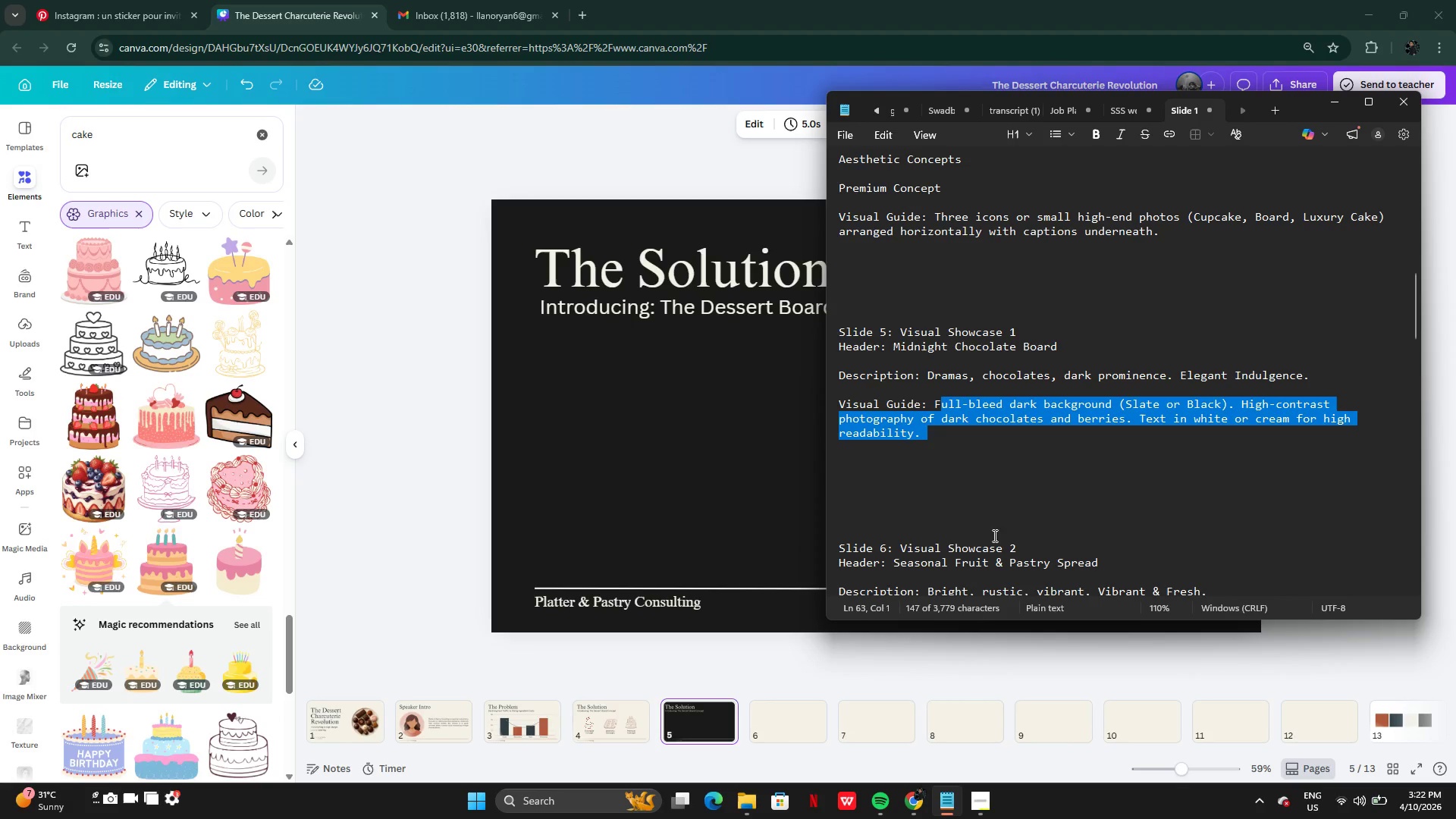 
wait(8.56)
 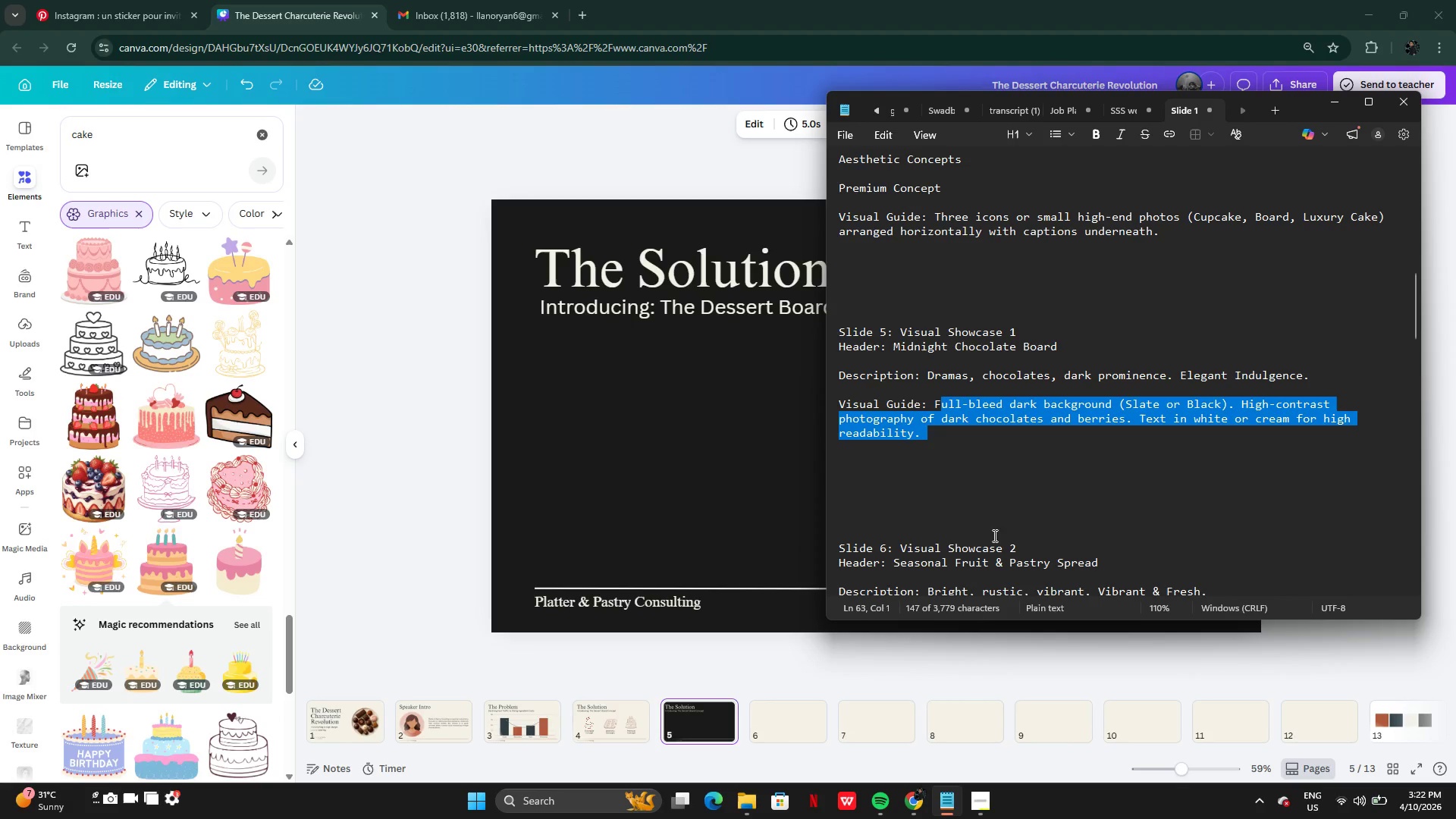 
left_click([987, 811])